 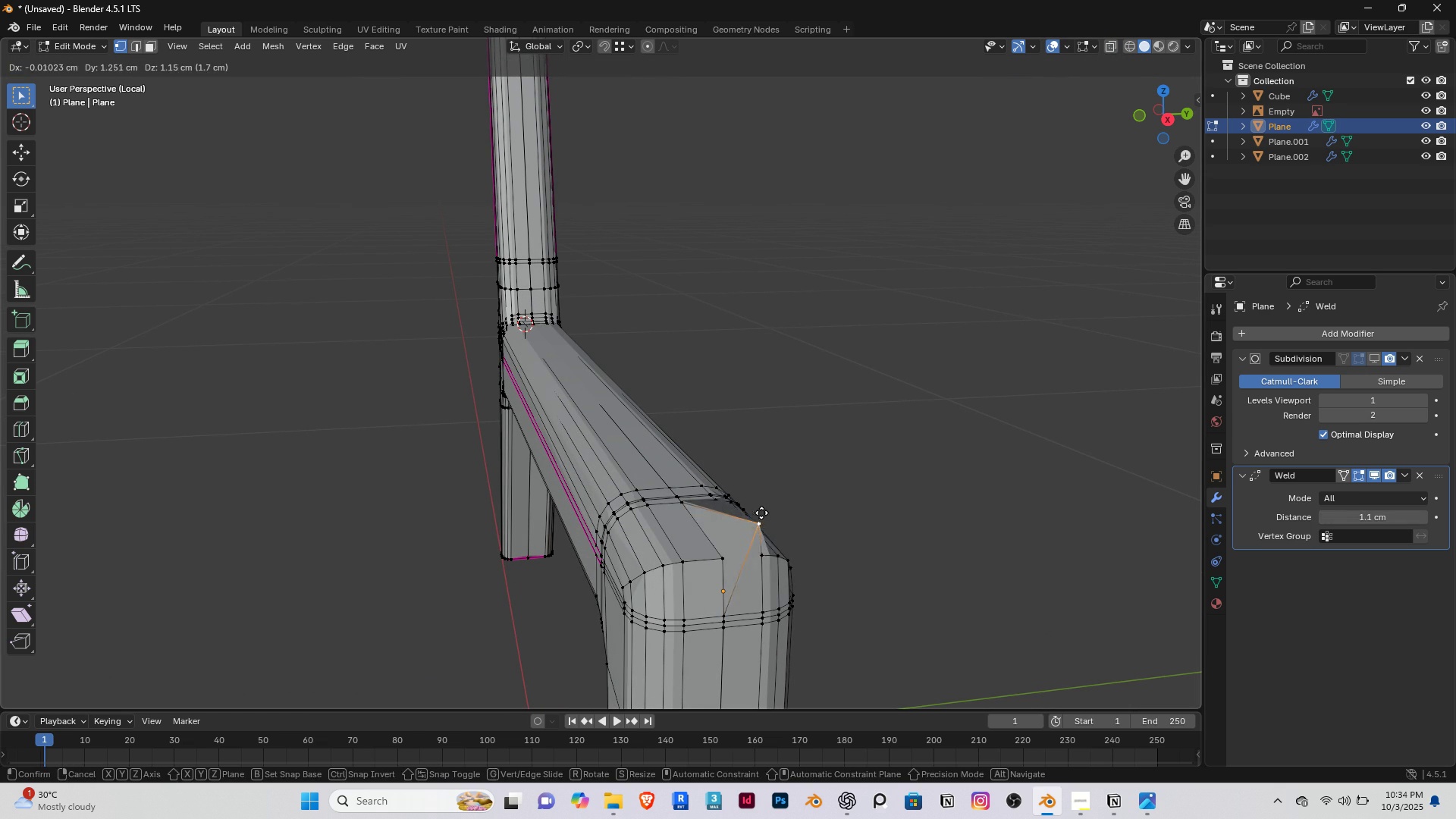 
right_click([747, 538])
 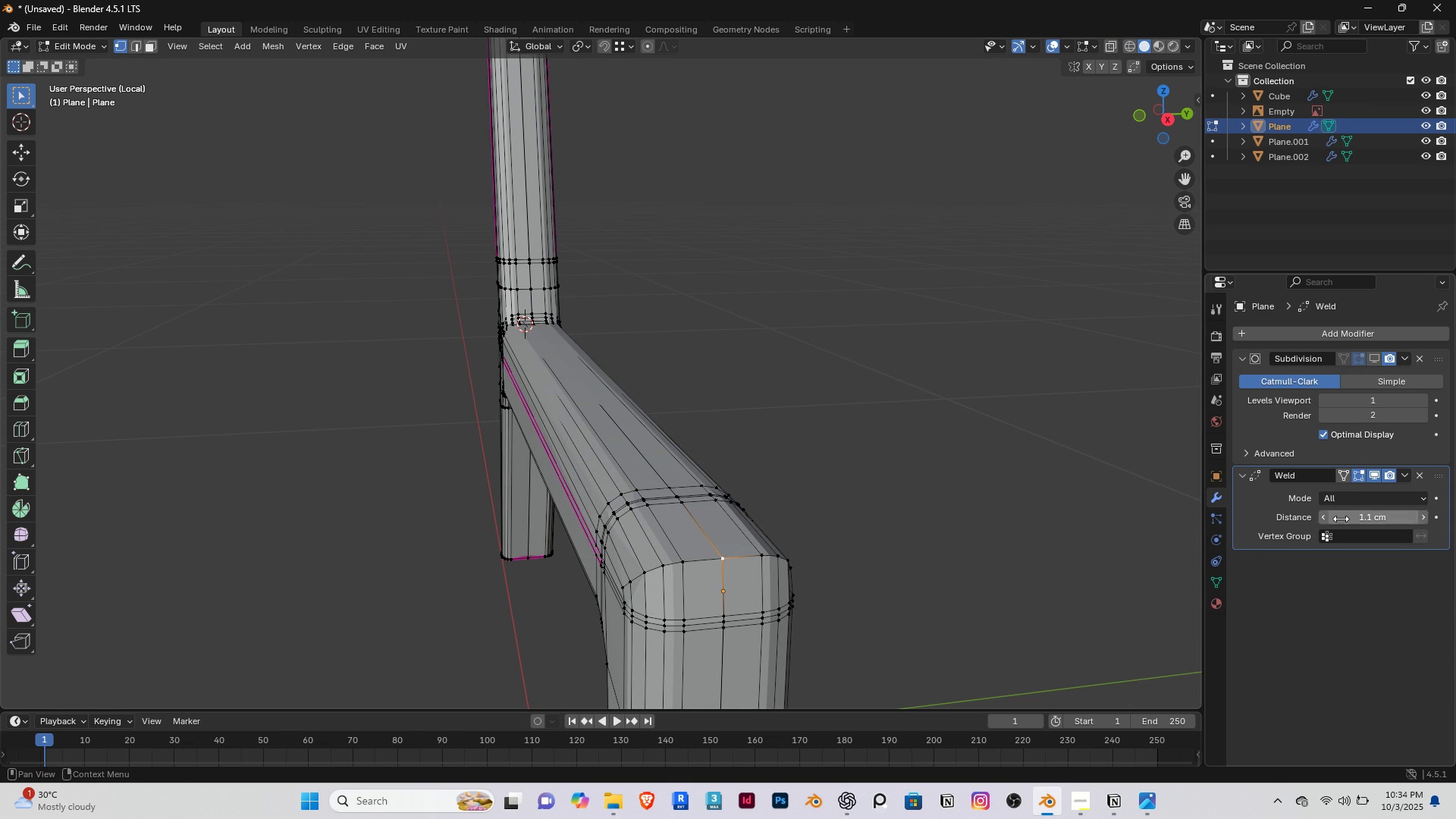 
left_click([1341, 519])
 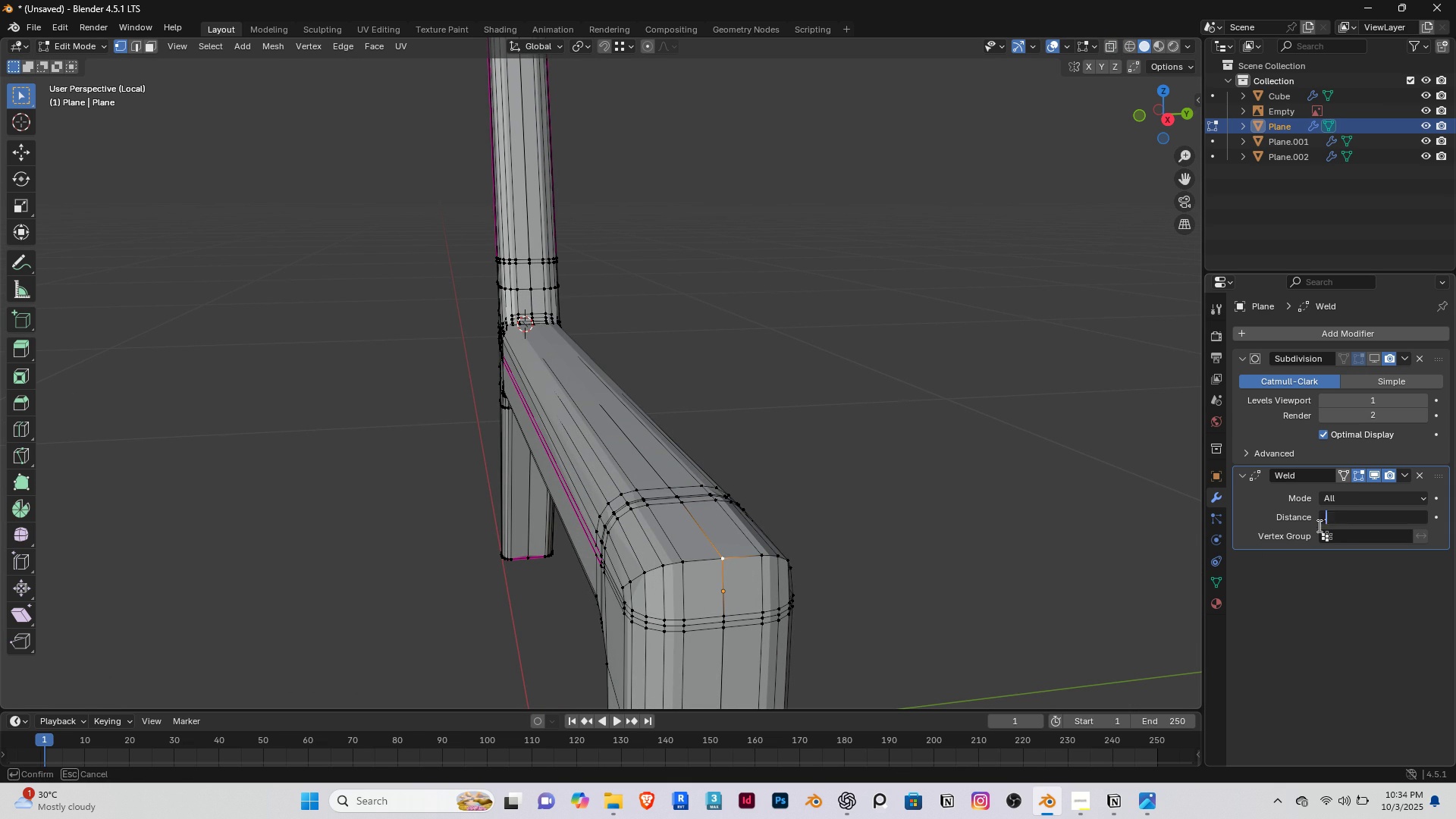 
key(Period)
 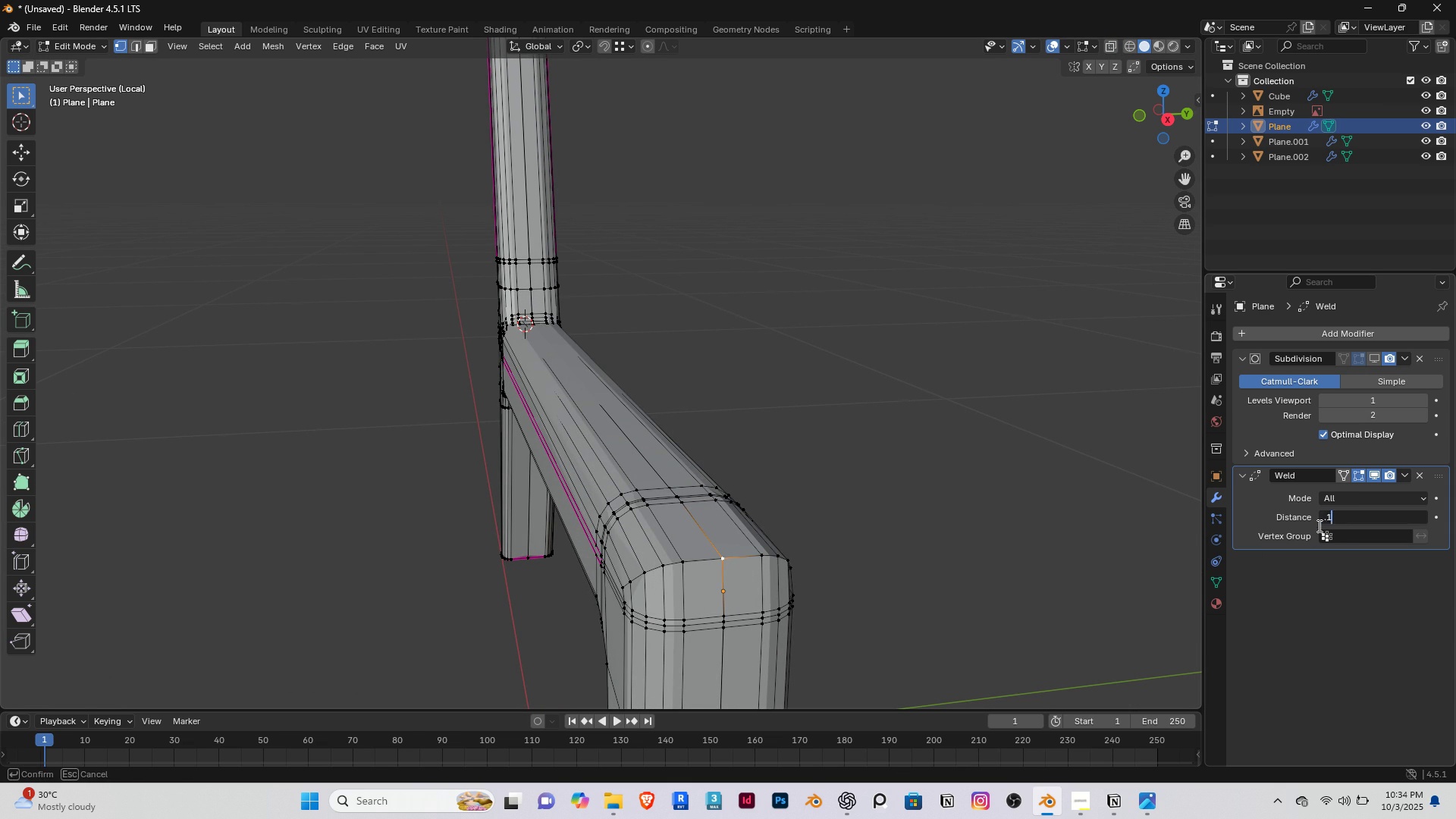 
key(1)
 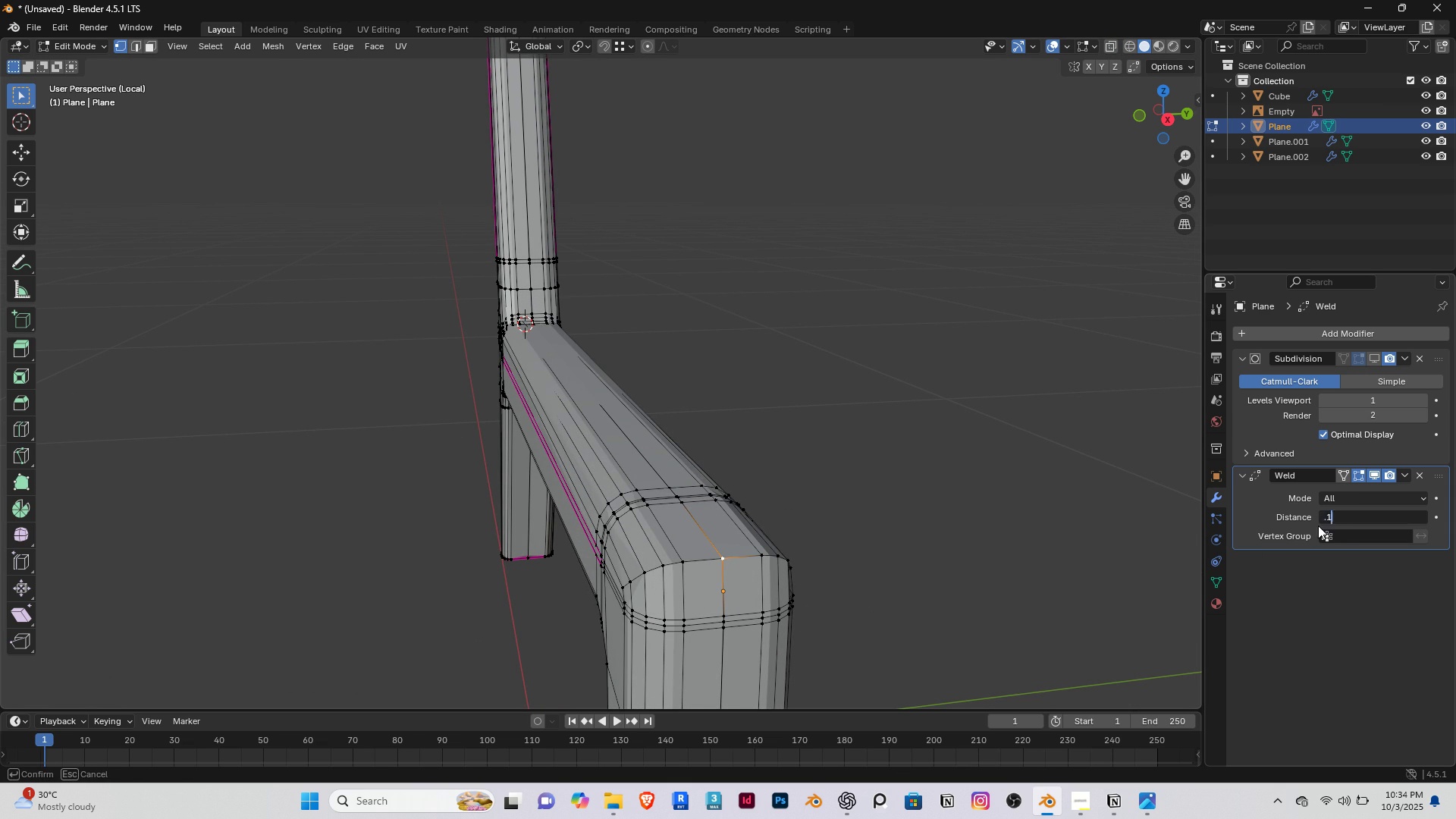 
key(Enter)
 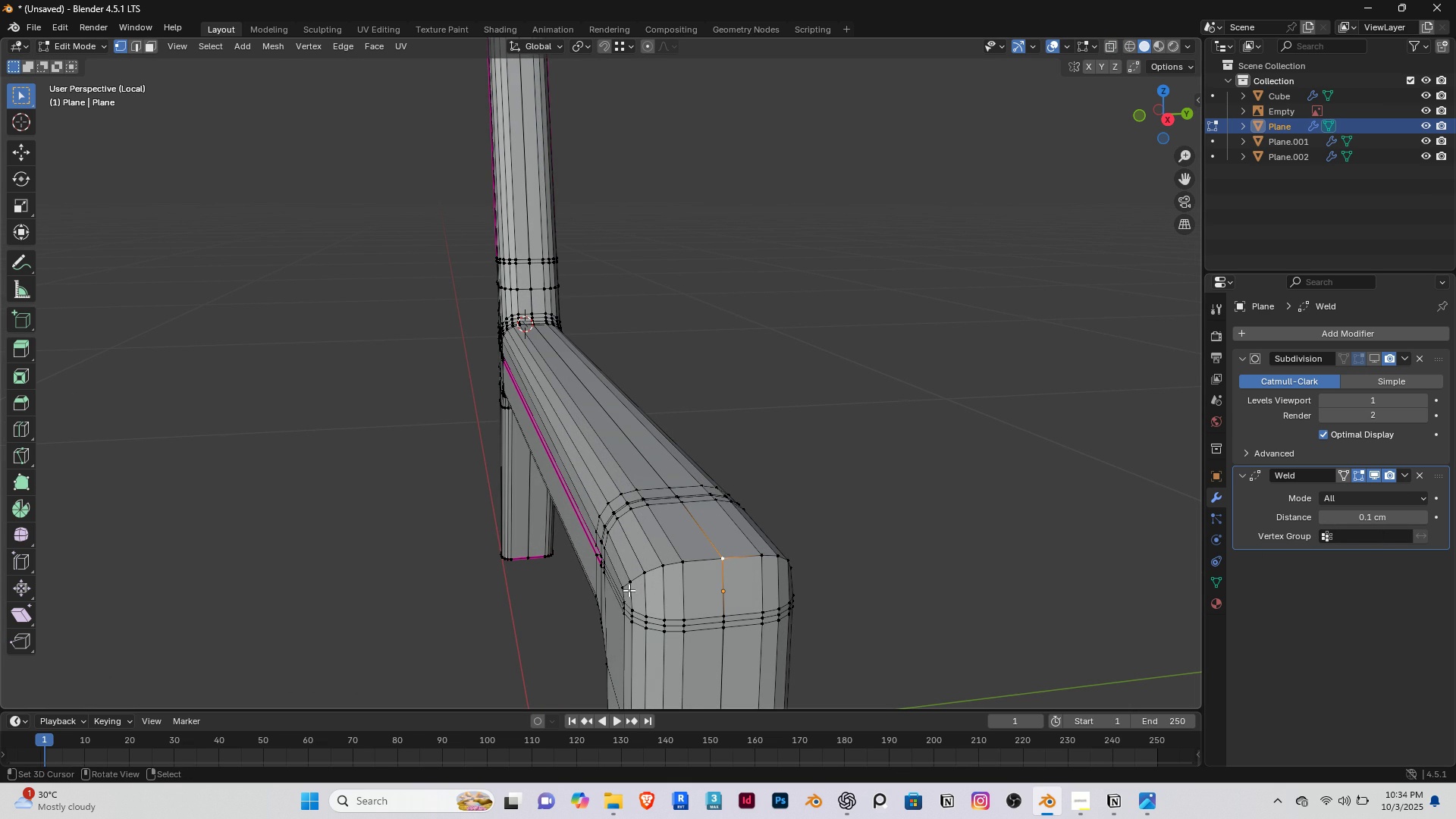 
key(Tab)
 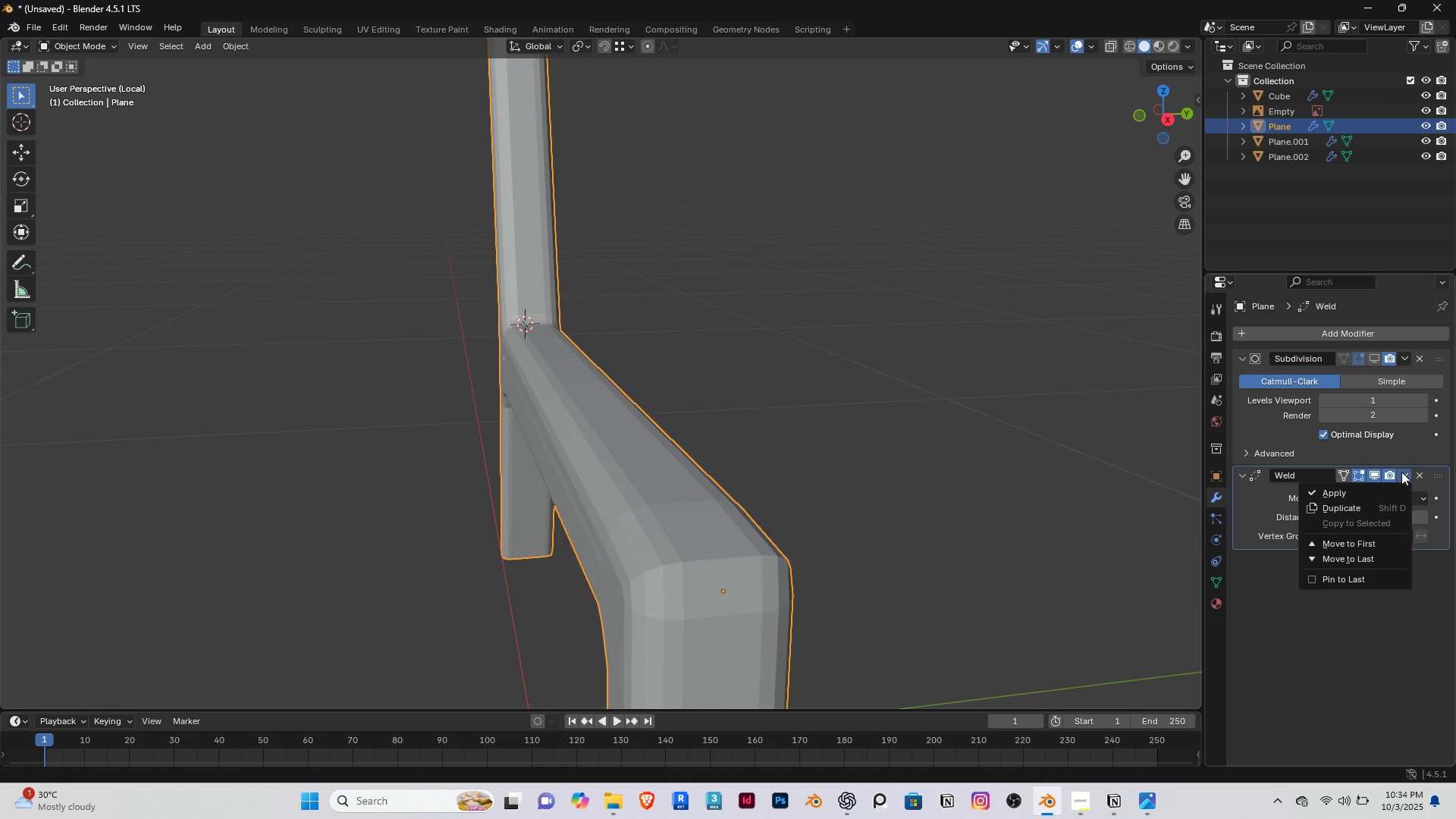 
double_click([1360, 486])
 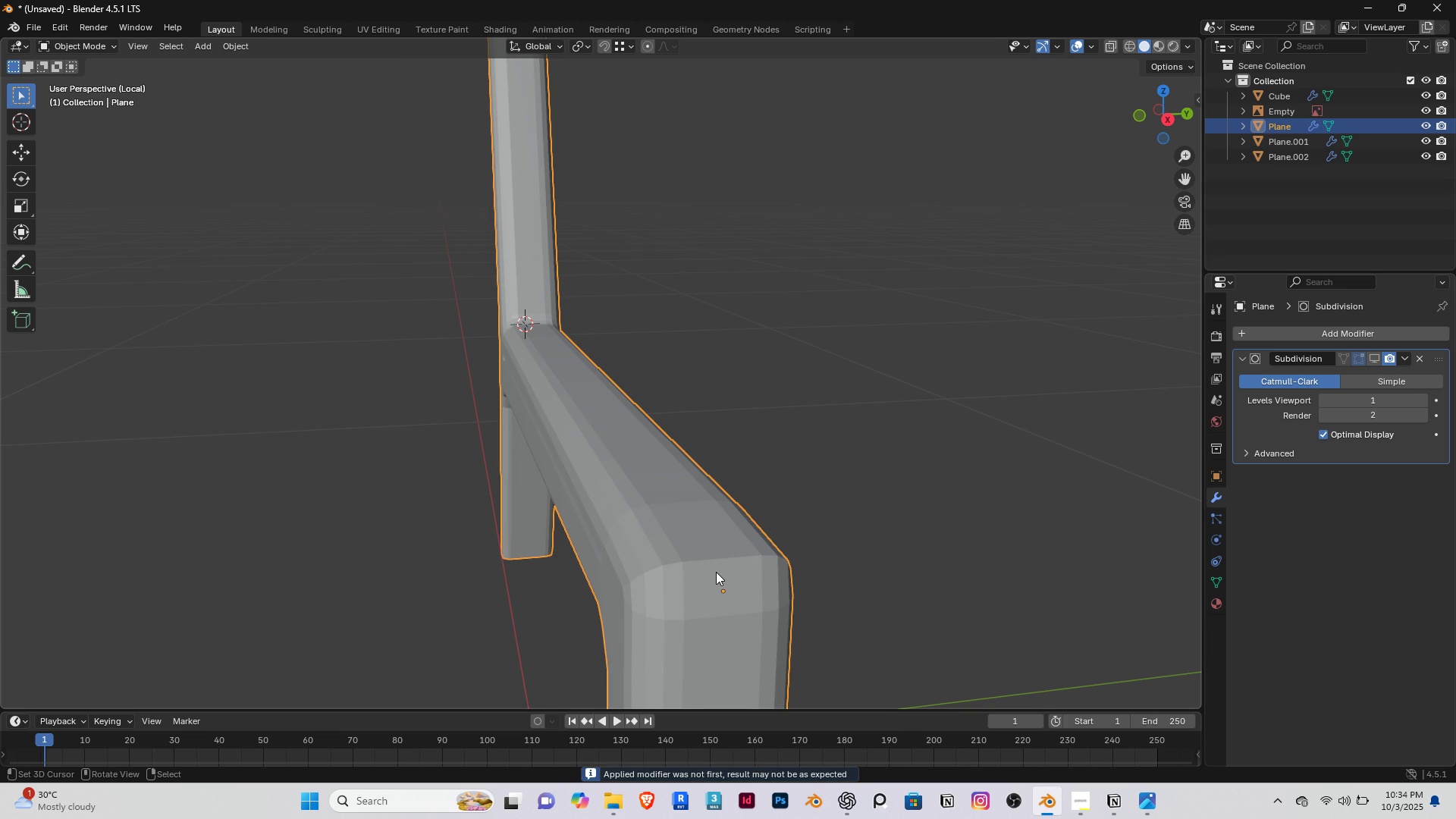 
key(Tab)
 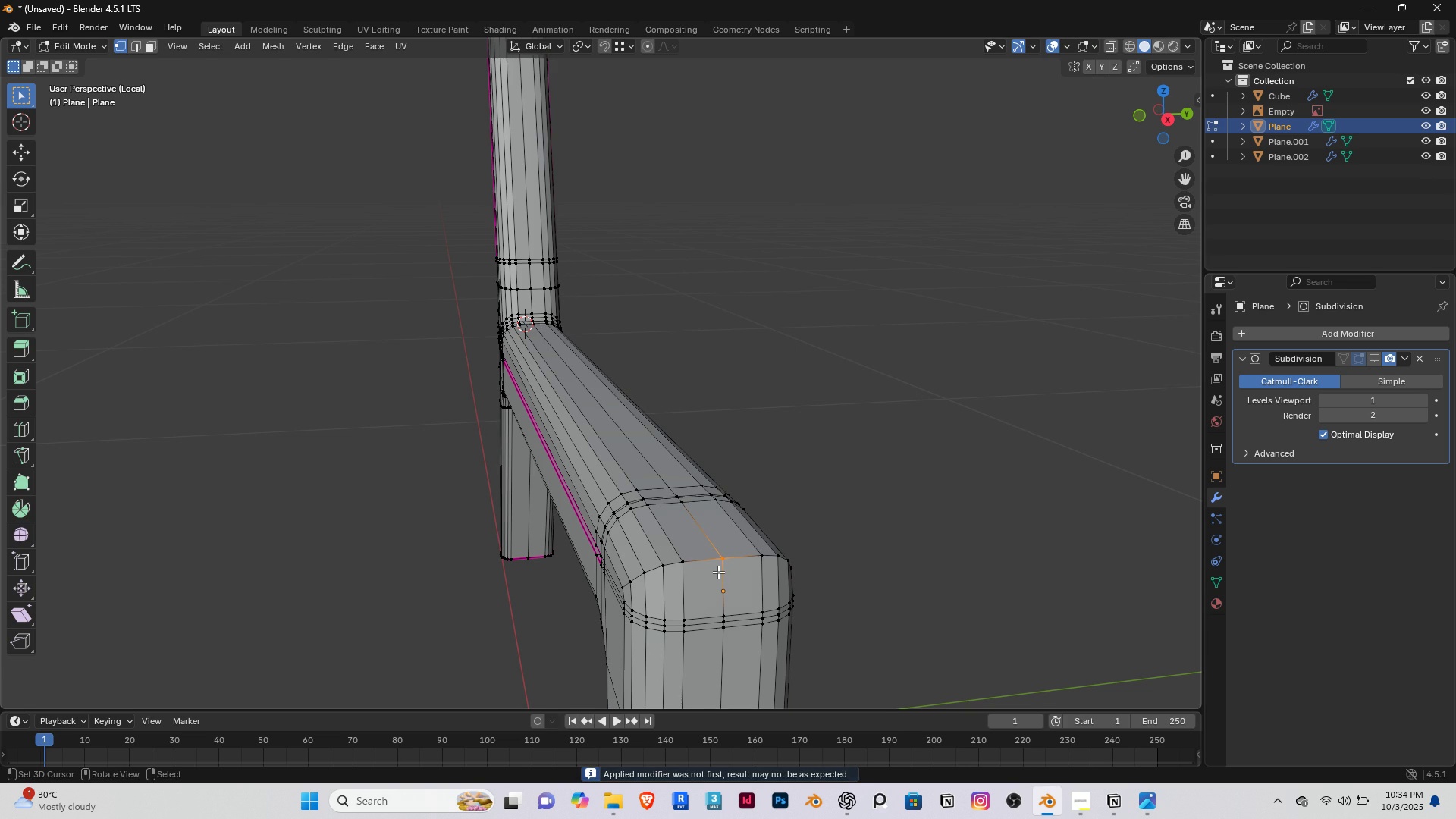 
key(G)
 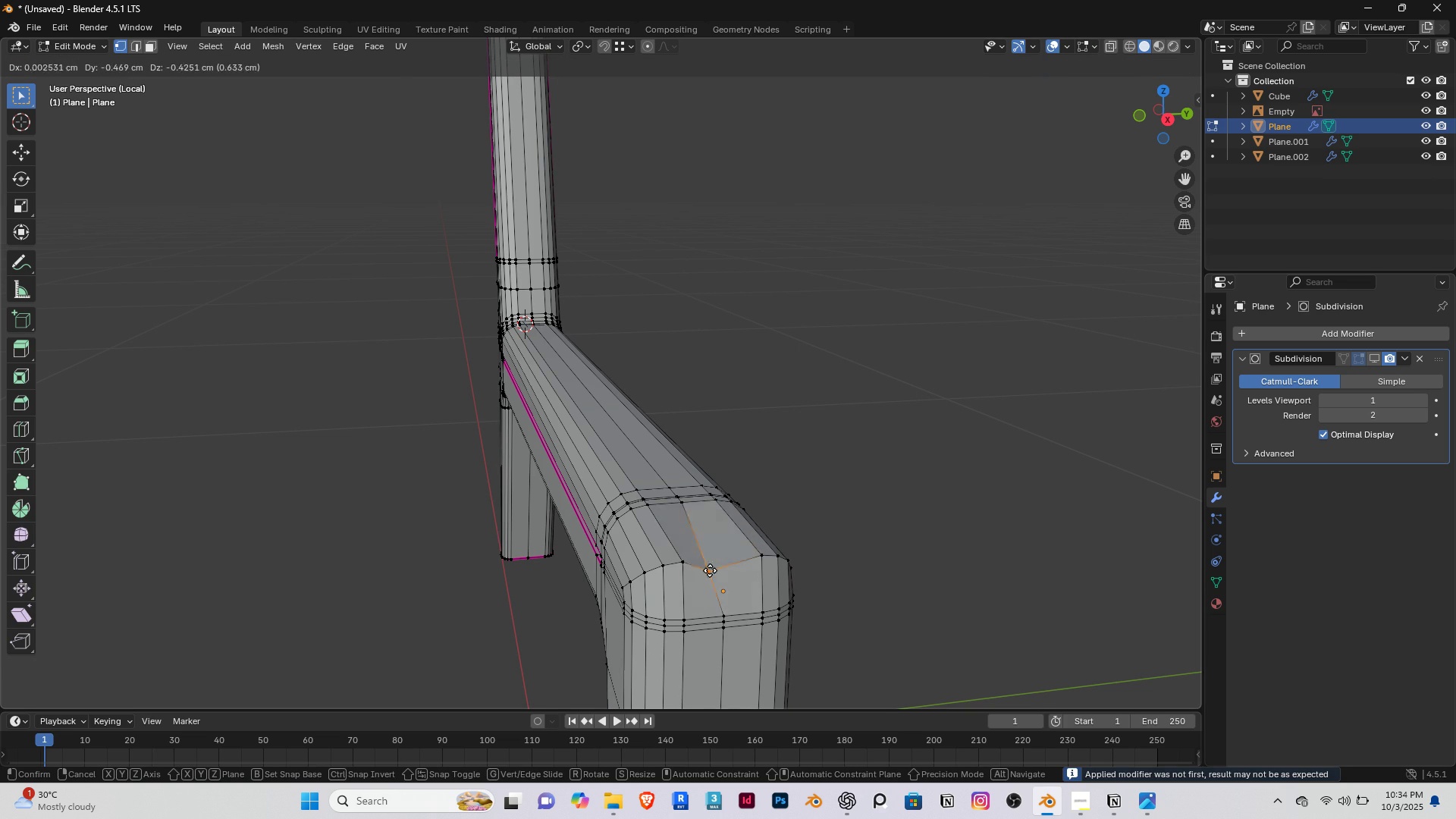 
right_click([699, 568])
 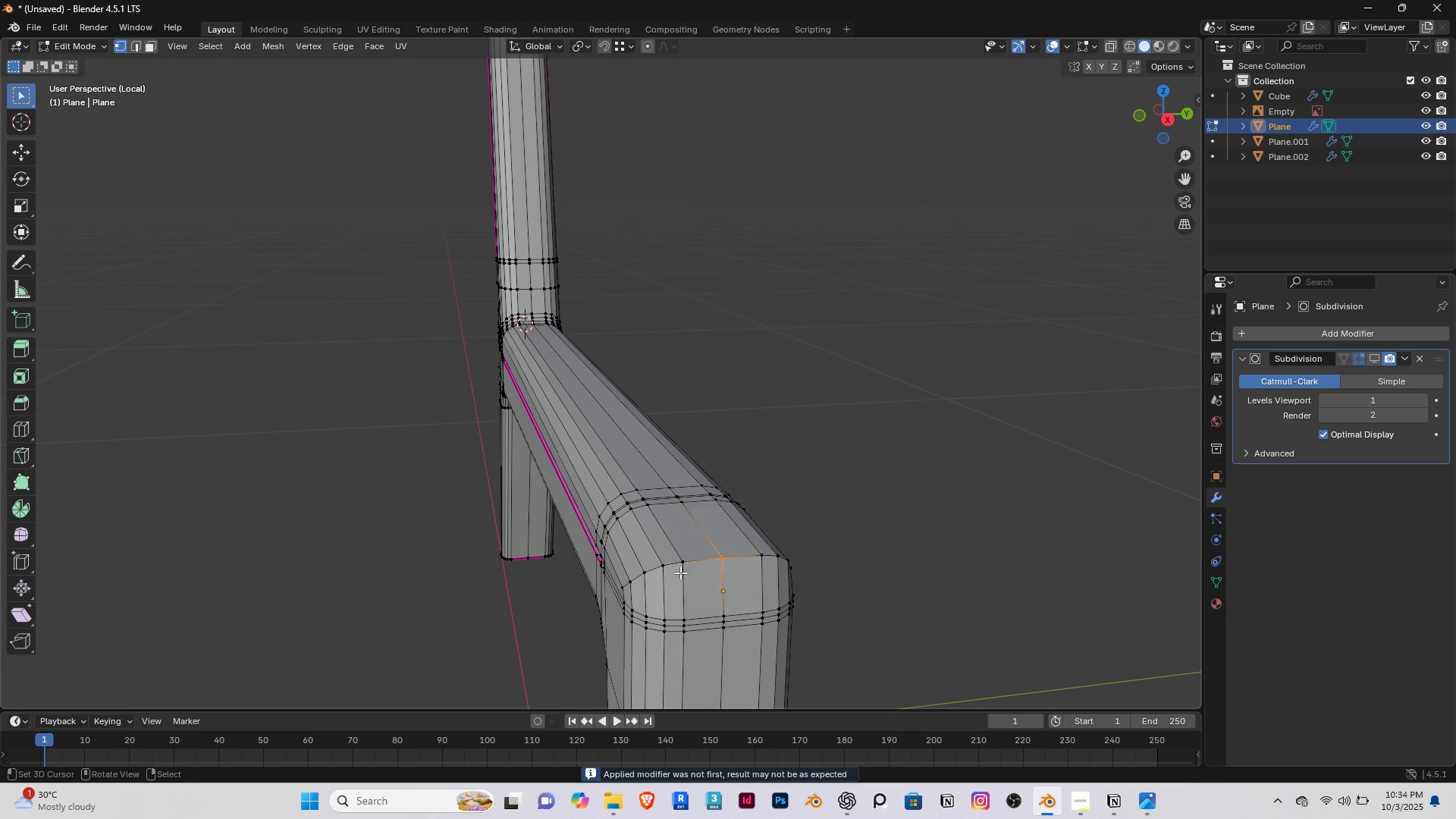 
scroll: coordinate [680, 573], scroll_direction: down, amount: 2.0
 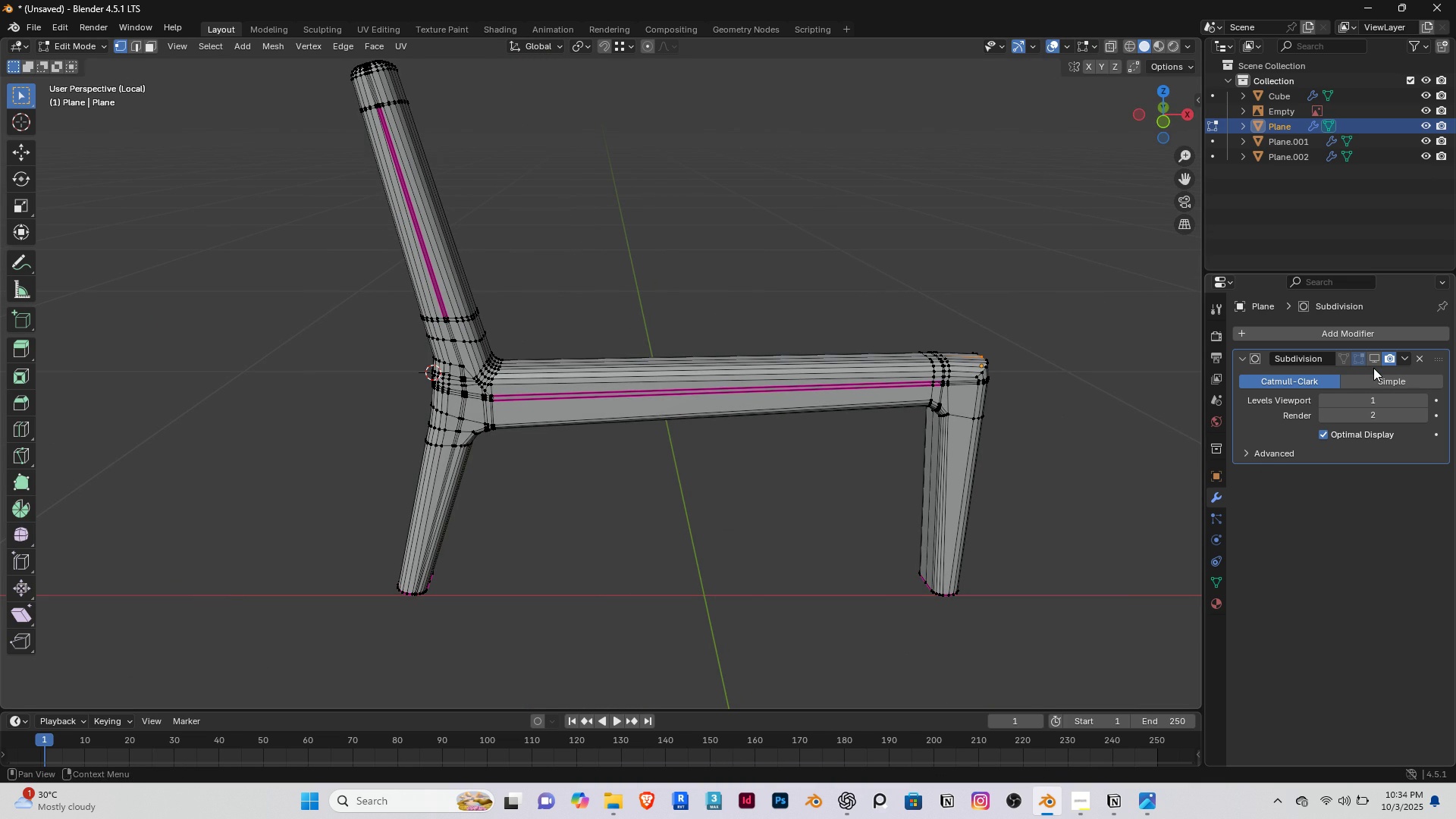 
left_click([1372, 358])
 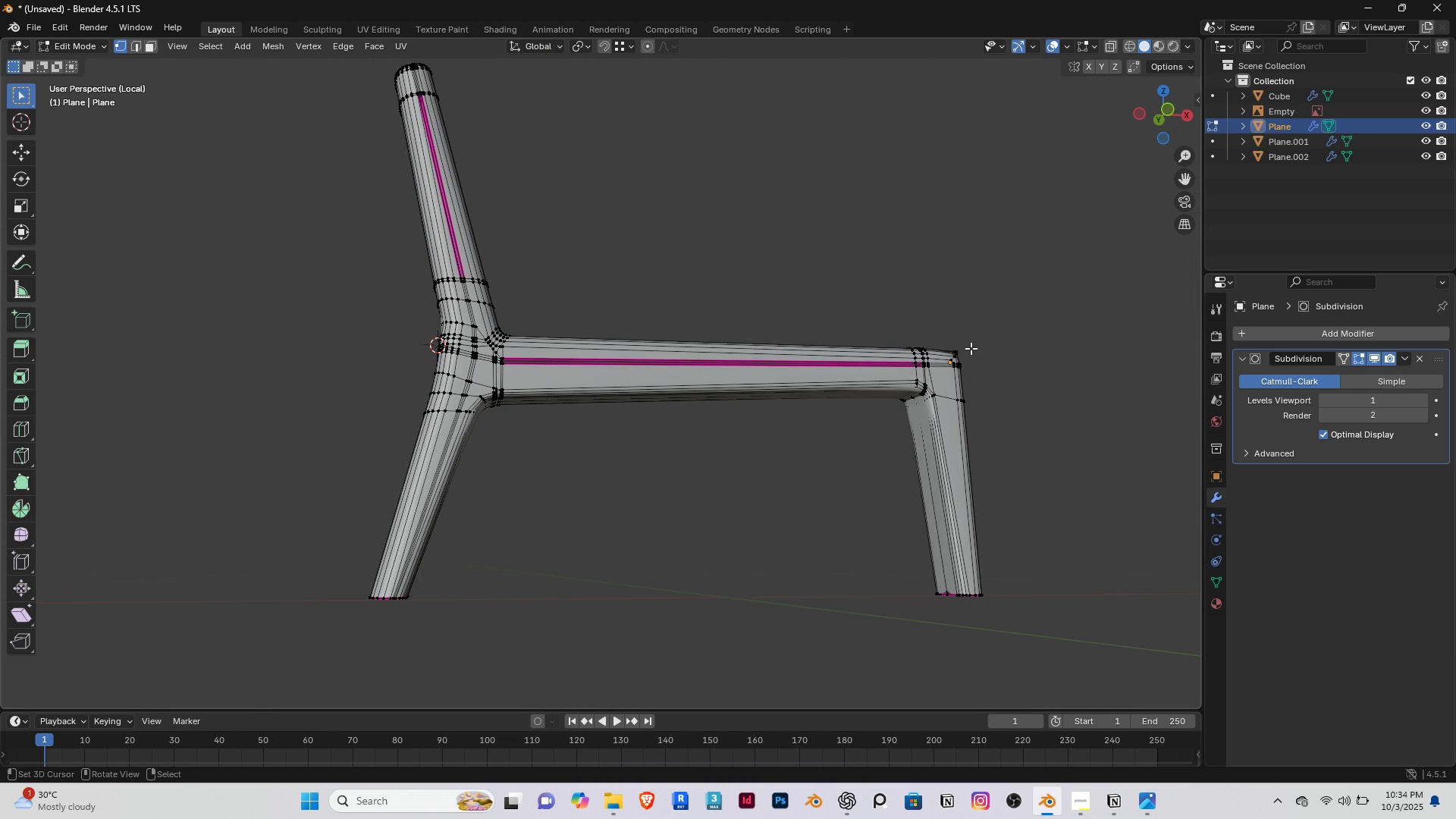 
key(Tab)
 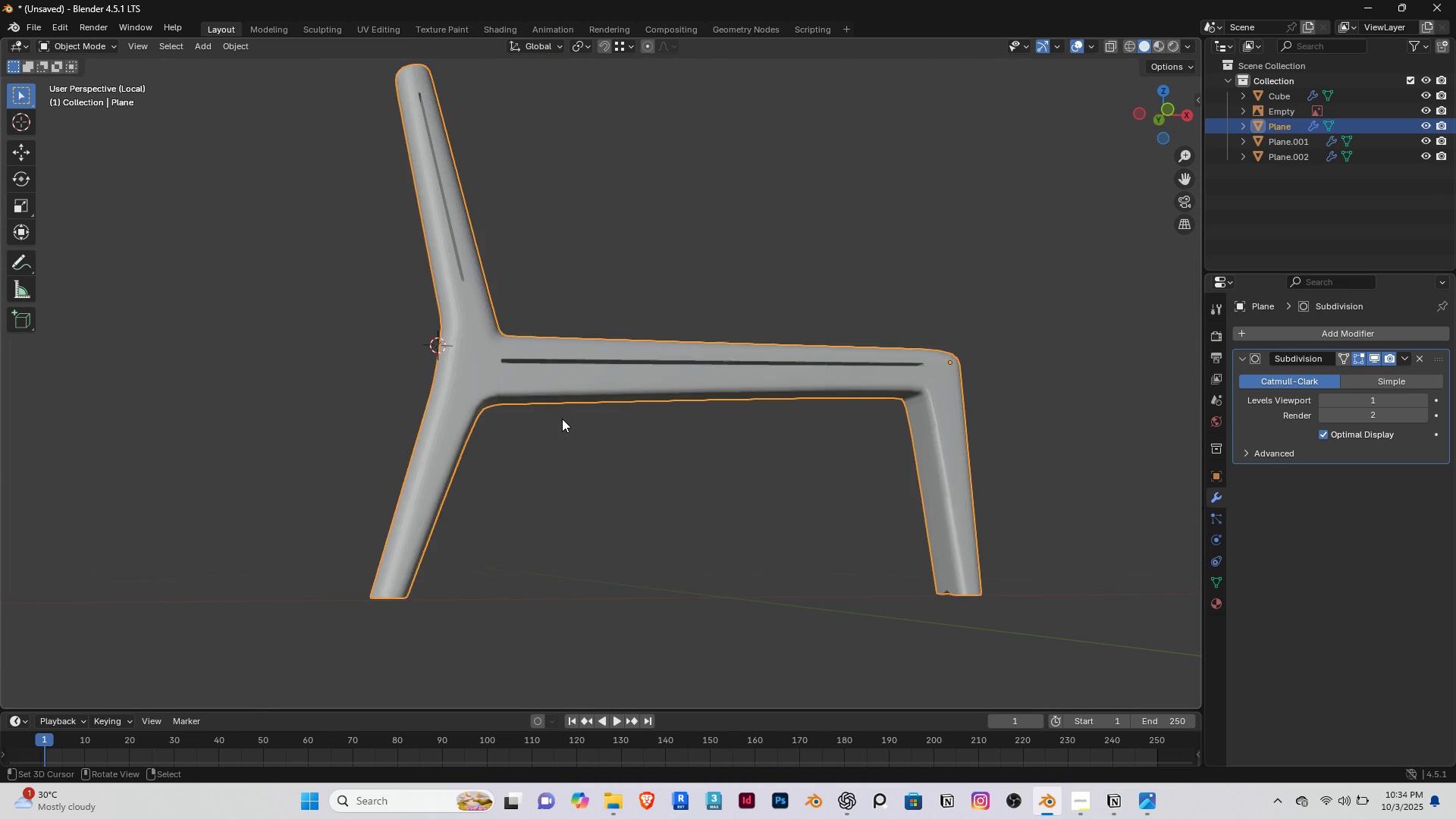 
scroll: coordinate [522, 306], scroll_direction: up, amount: 7.0
 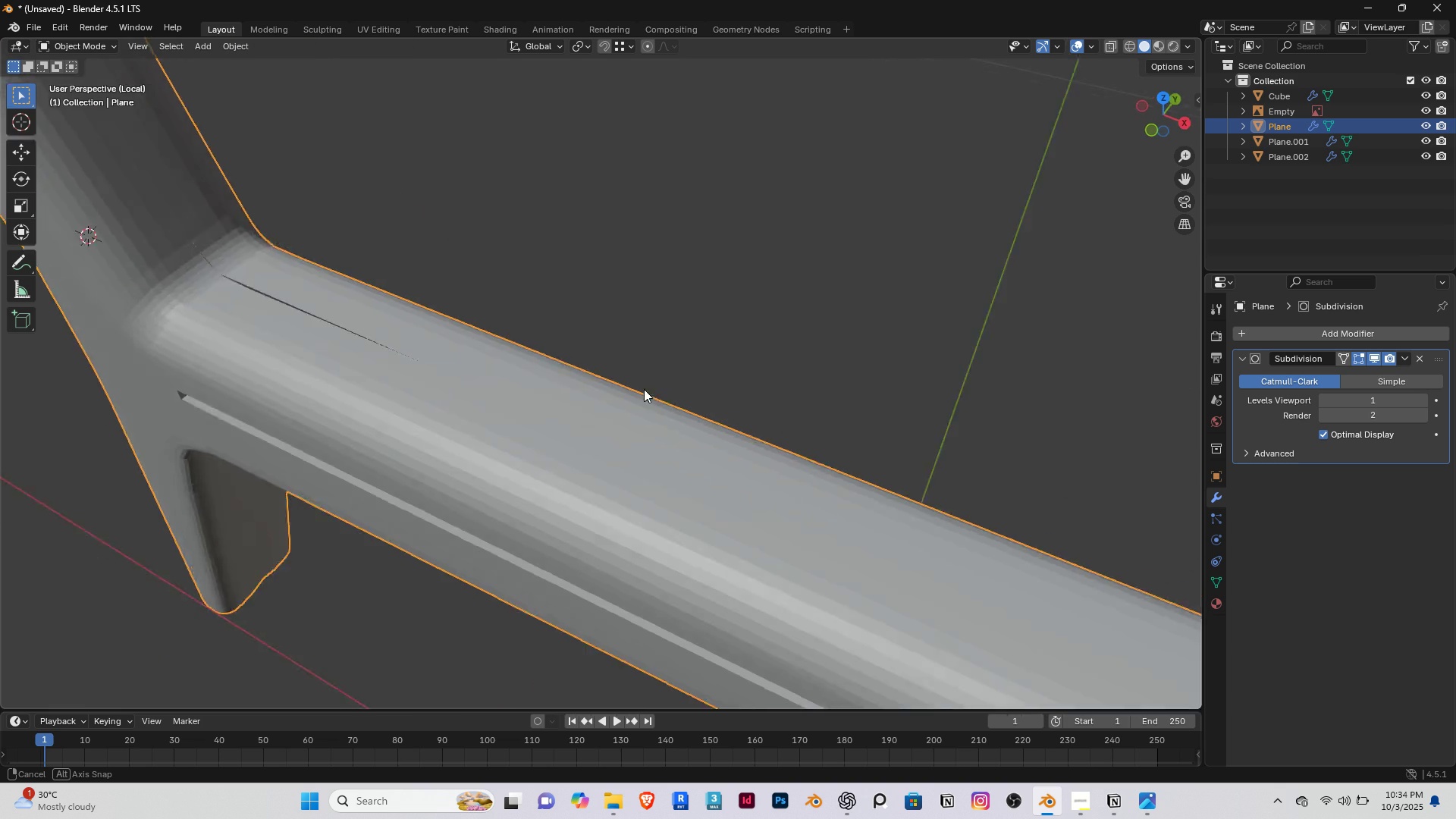 
scroll: coordinate [541, 403], scroll_direction: down, amount: 5.0